 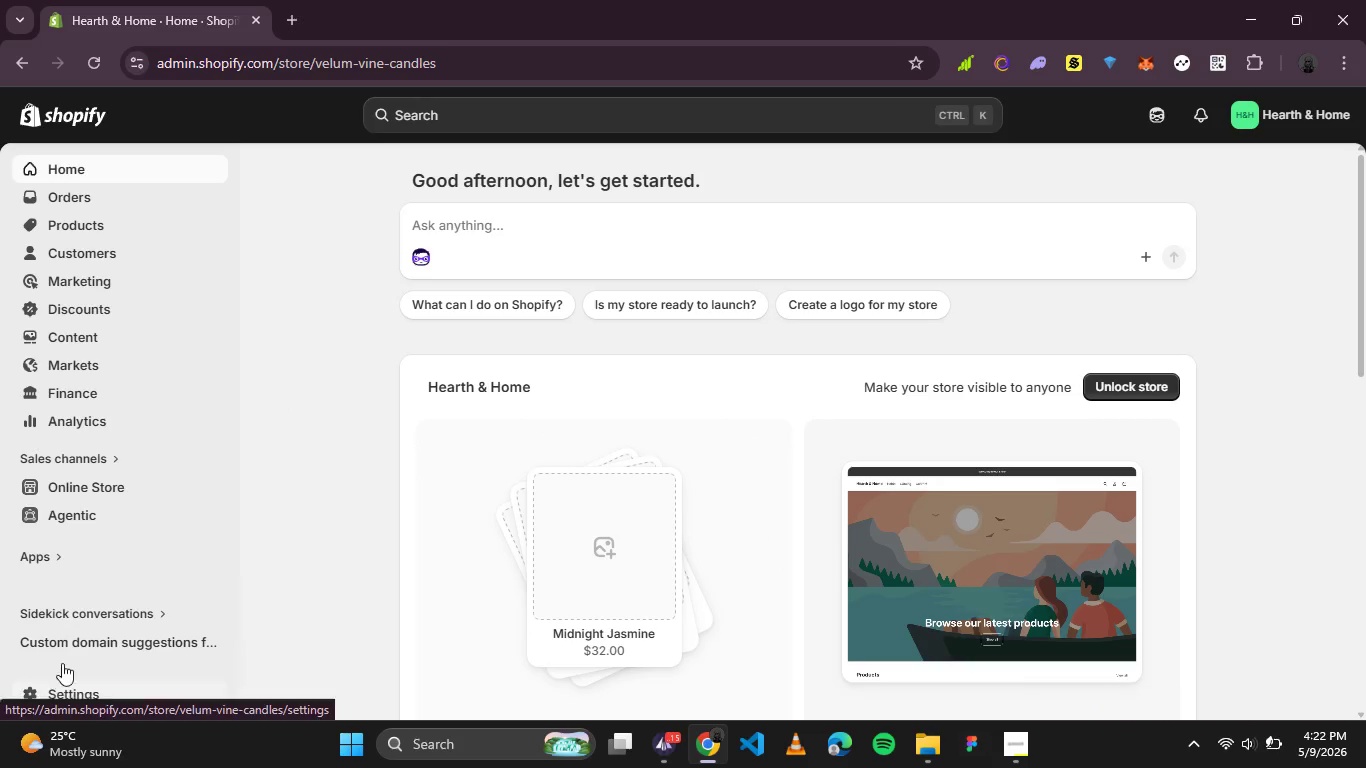 
mouse_move([103, 601])
 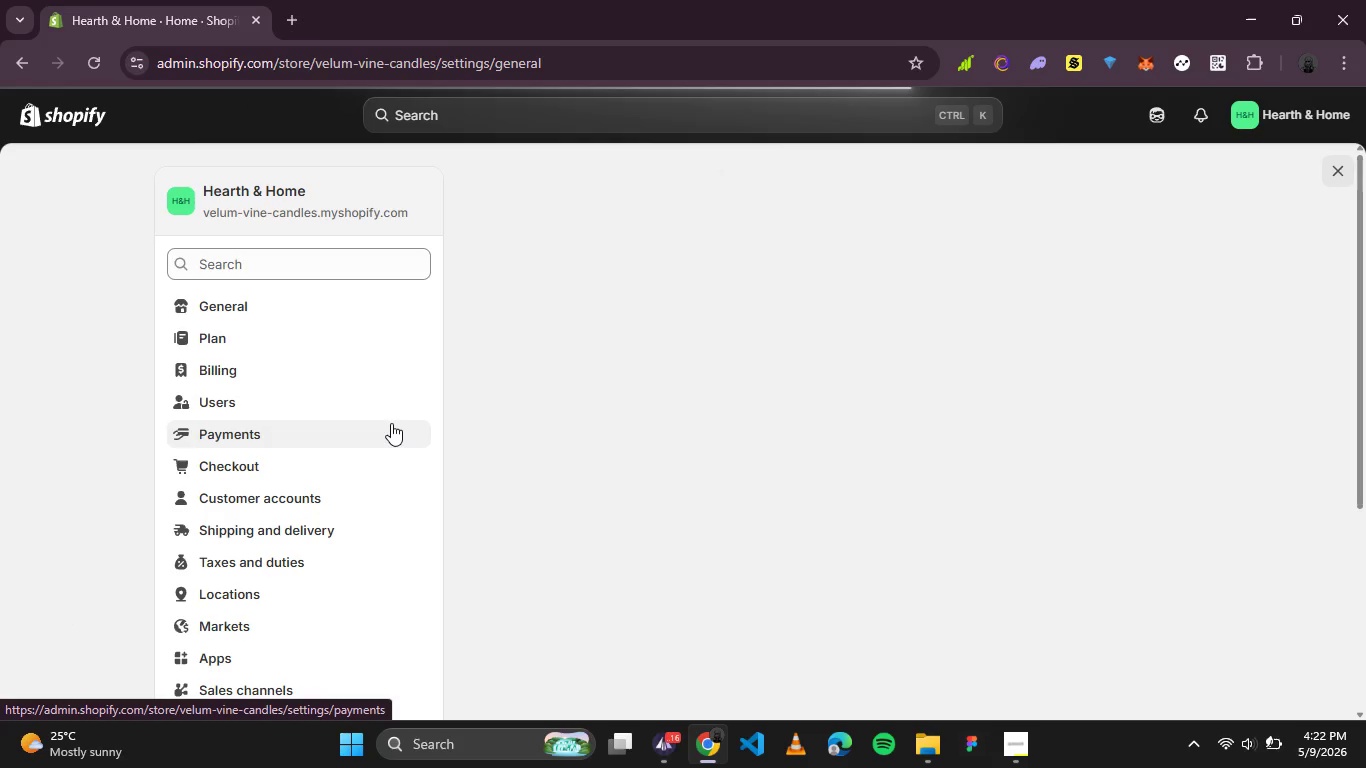 
wait(6.02)
 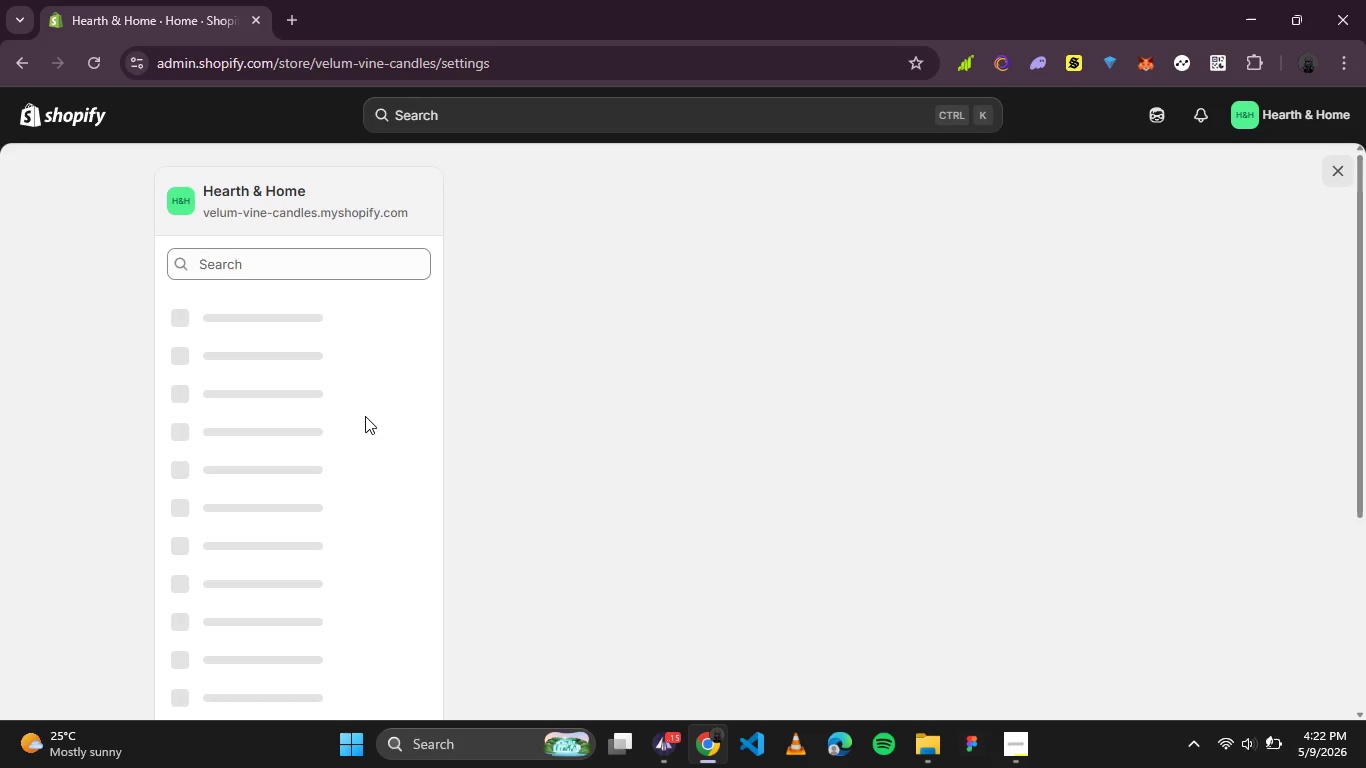 
scroll: coordinate [554, 482], scroll_direction: down, amount: 2.0
 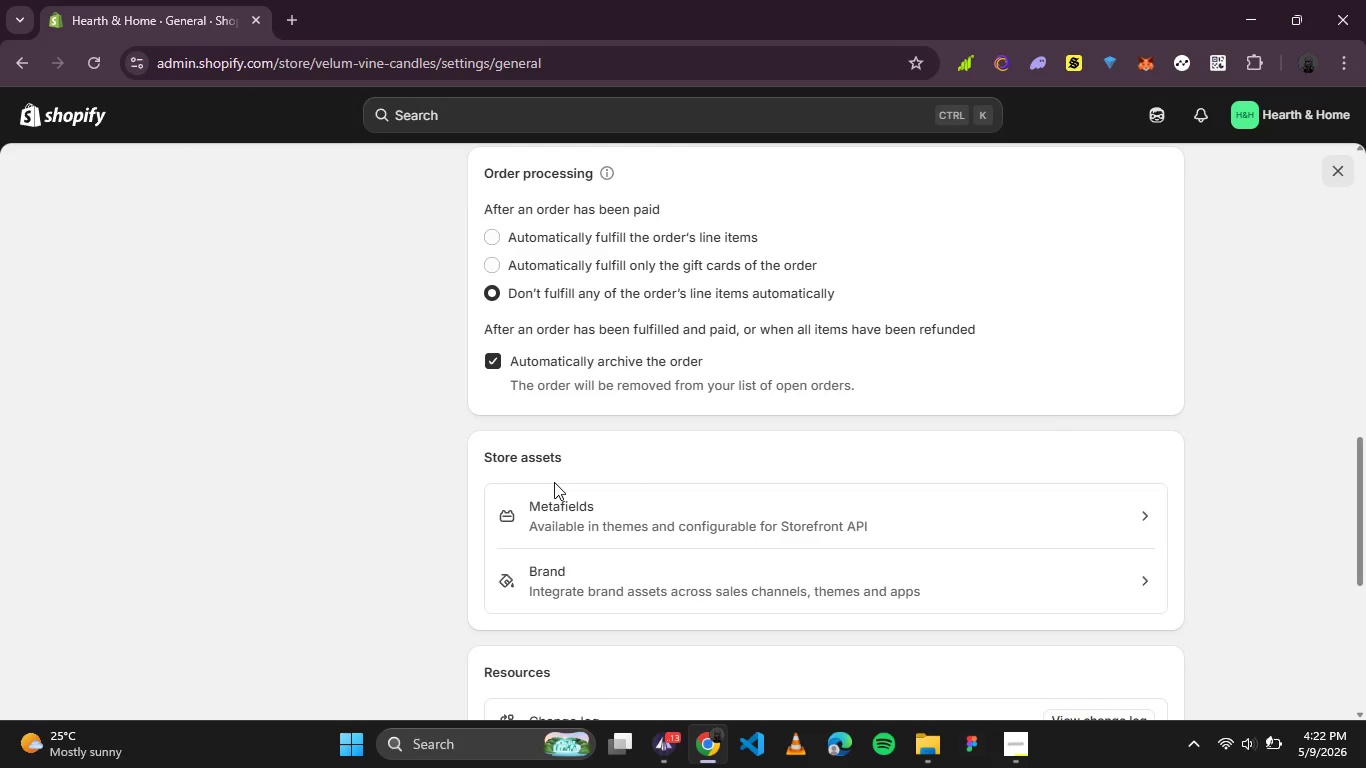 
scroll: coordinate [554, 482], scroll_direction: up, amount: 4.0
 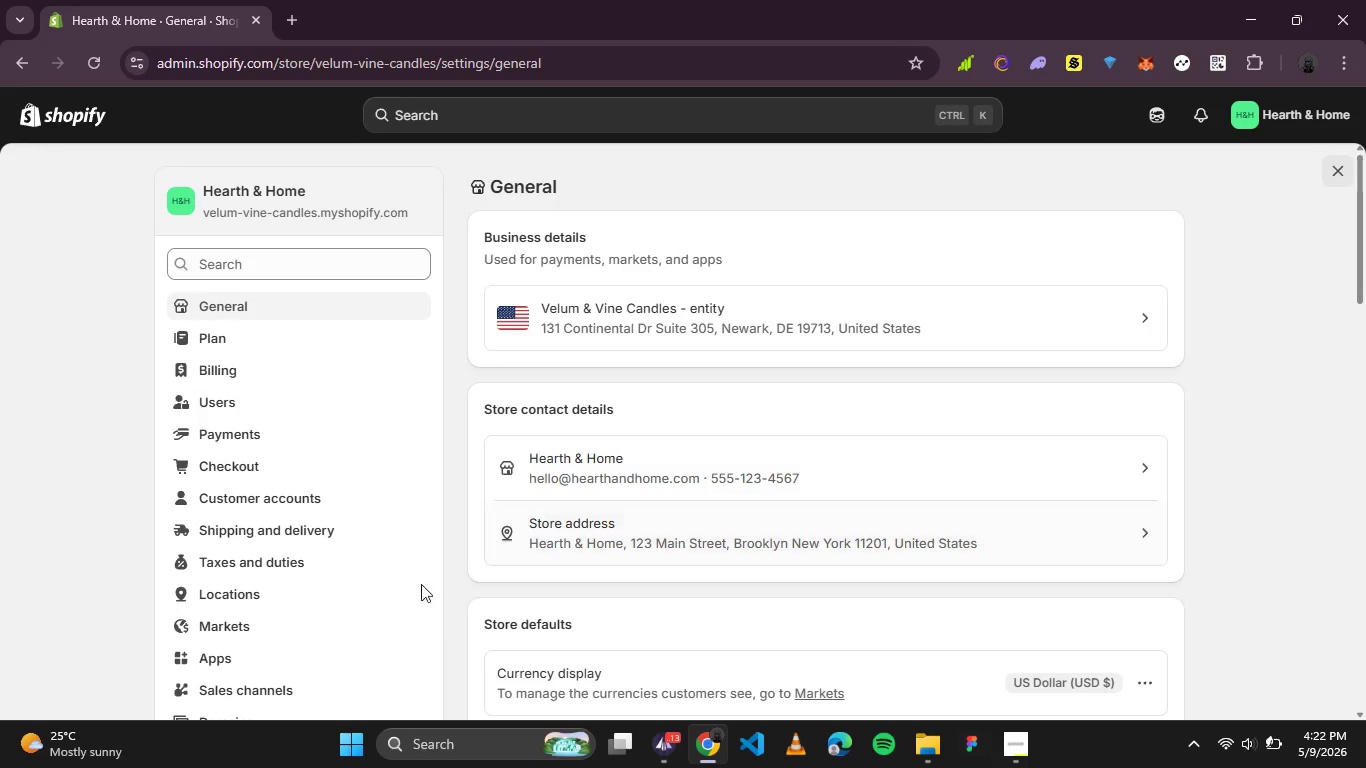 
scroll: coordinate [339, 602], scroll_direction: down, amount: 2.0
 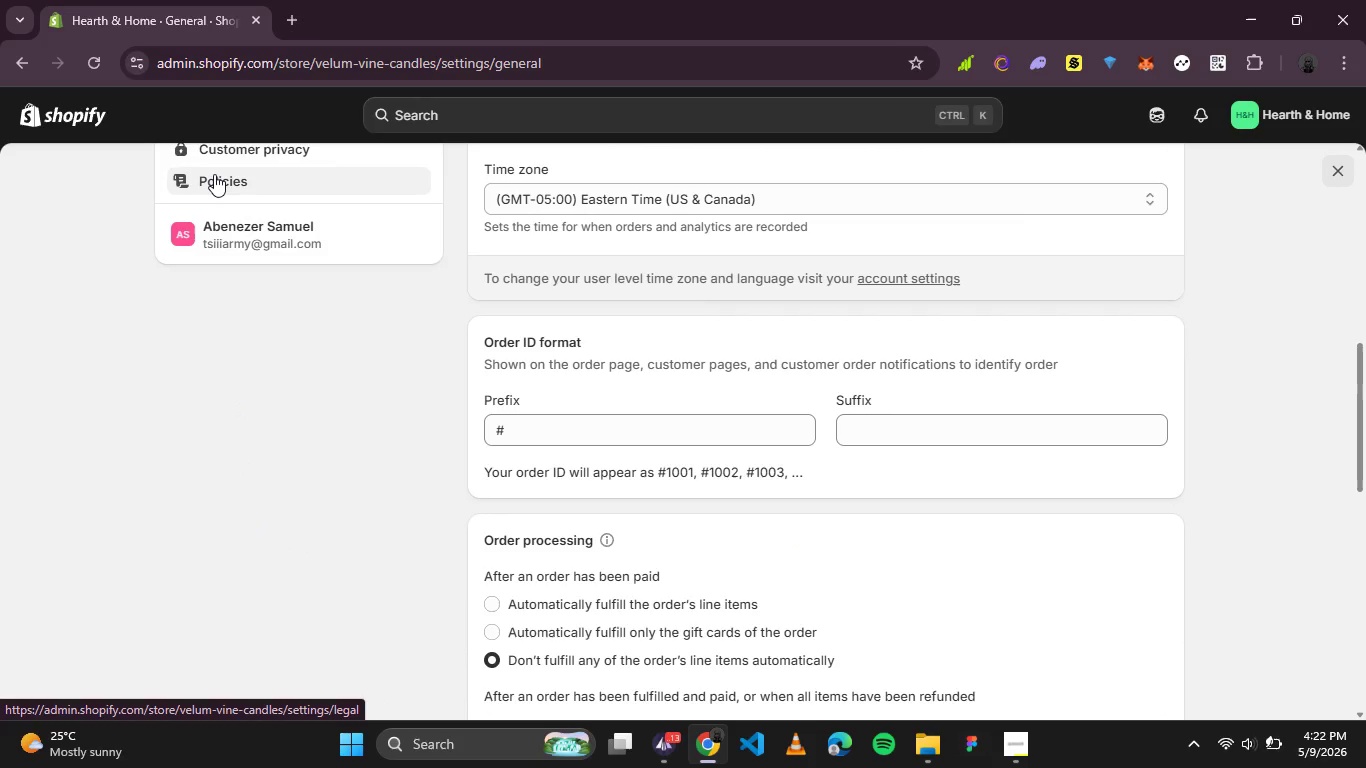 
left_click([214, 174])
 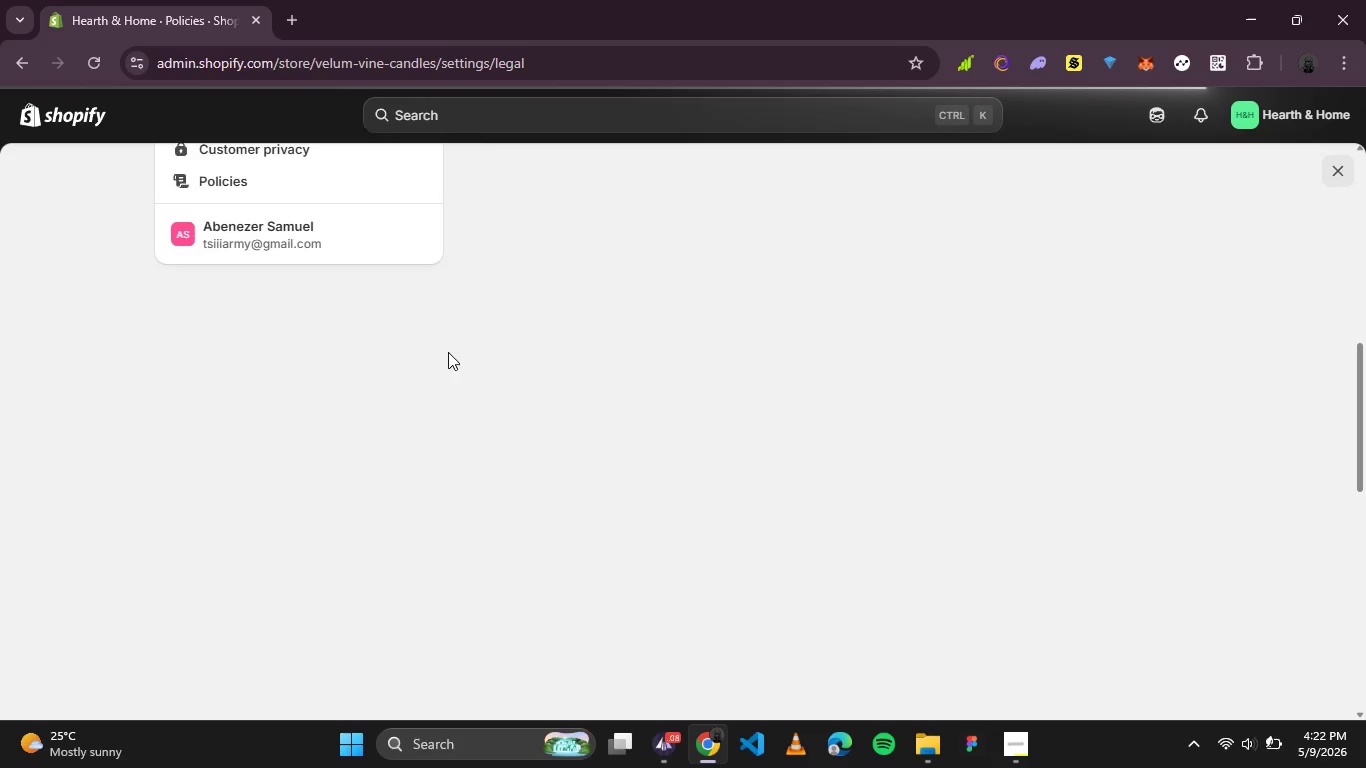 
wait(9.14)
 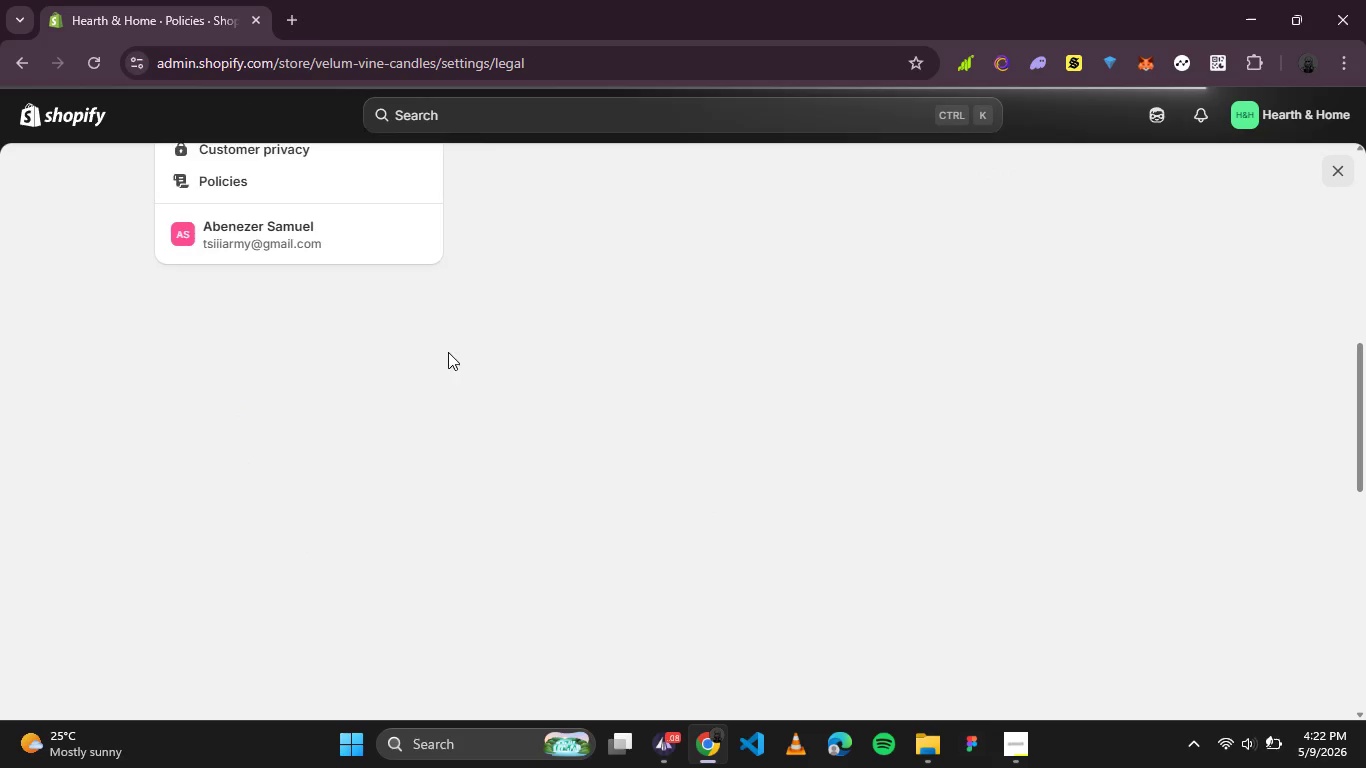 
left_click([564, 57])
 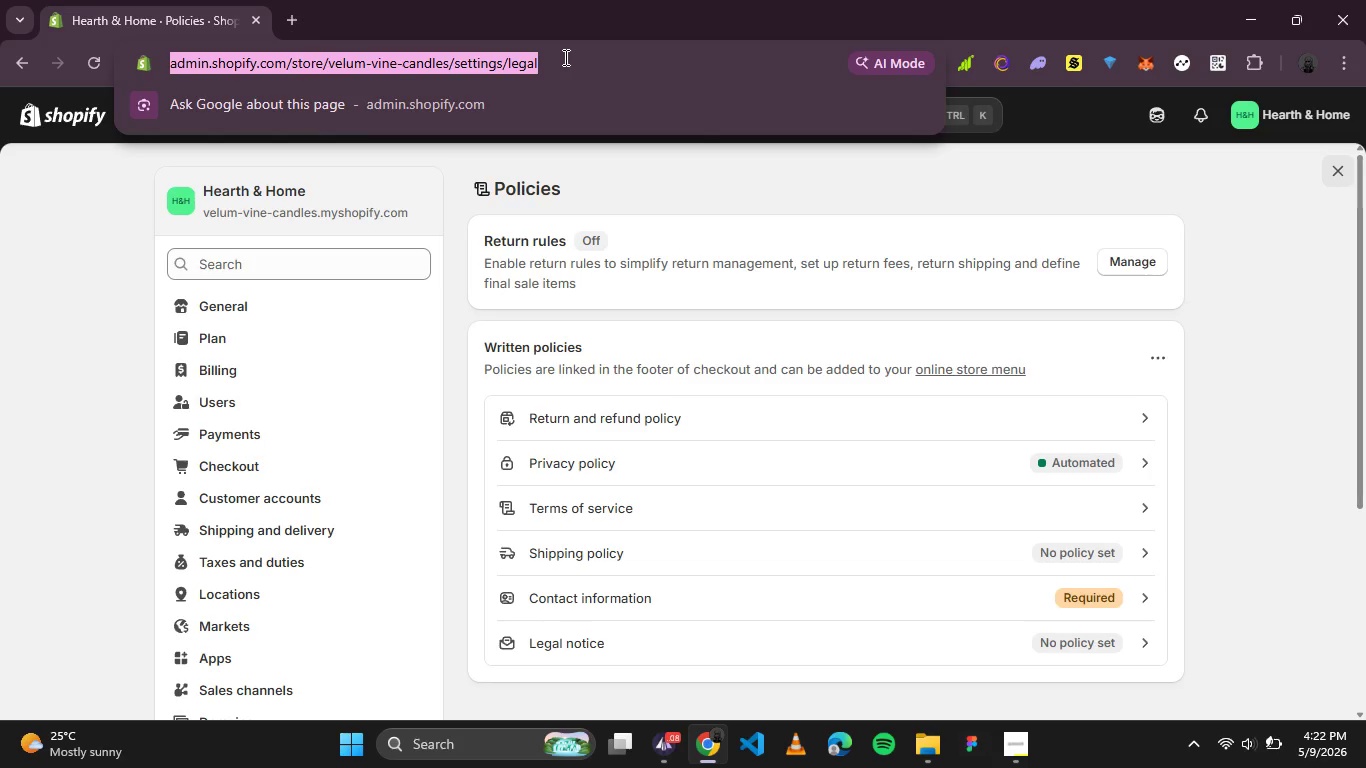 
key(Control+C)
 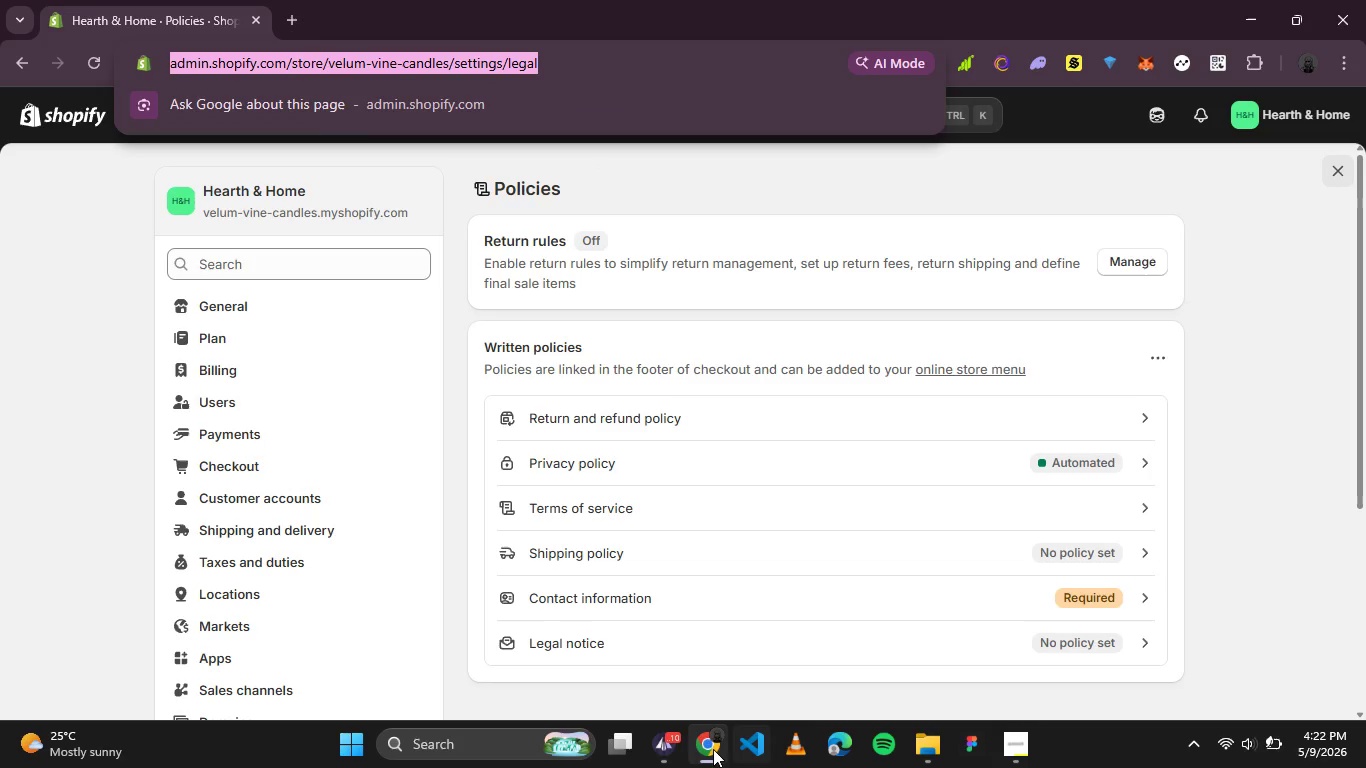 
right_click([701, 742])
 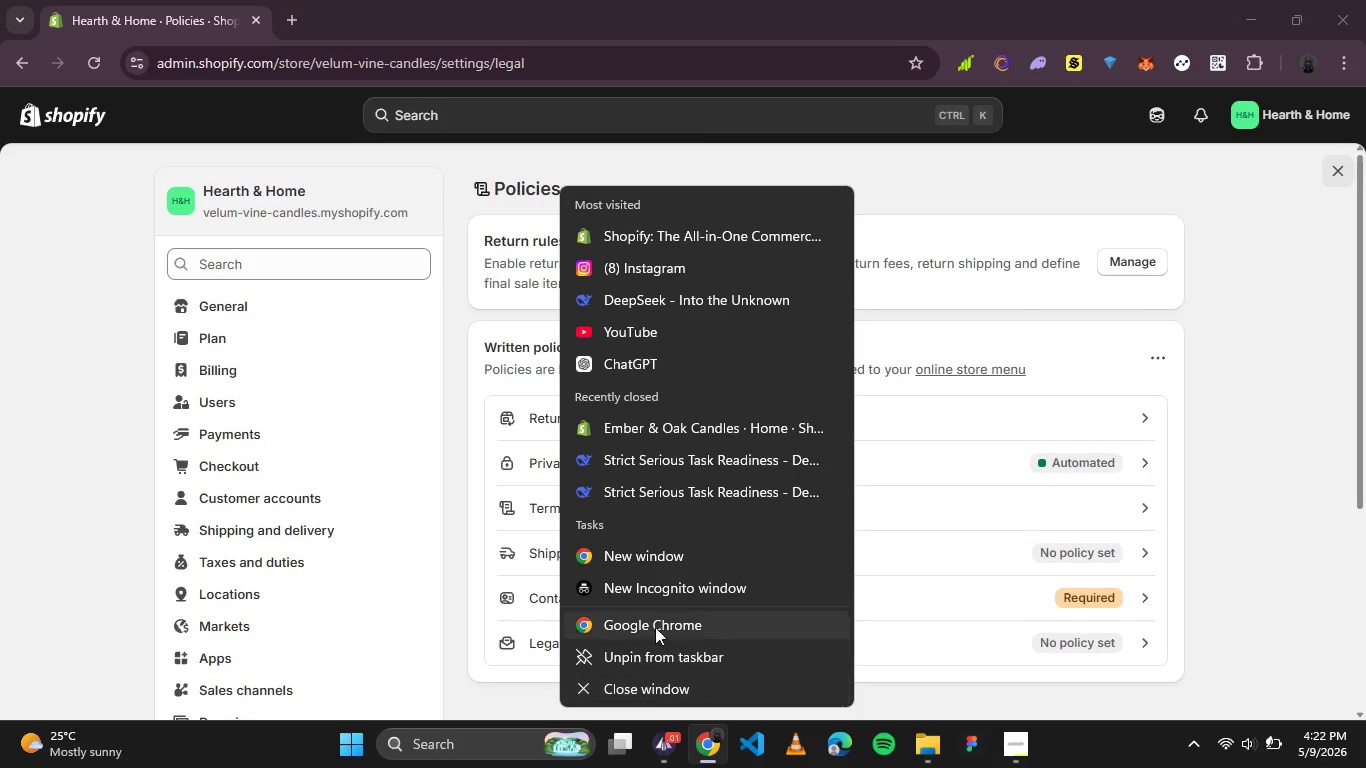 
left_click([655, 627])
 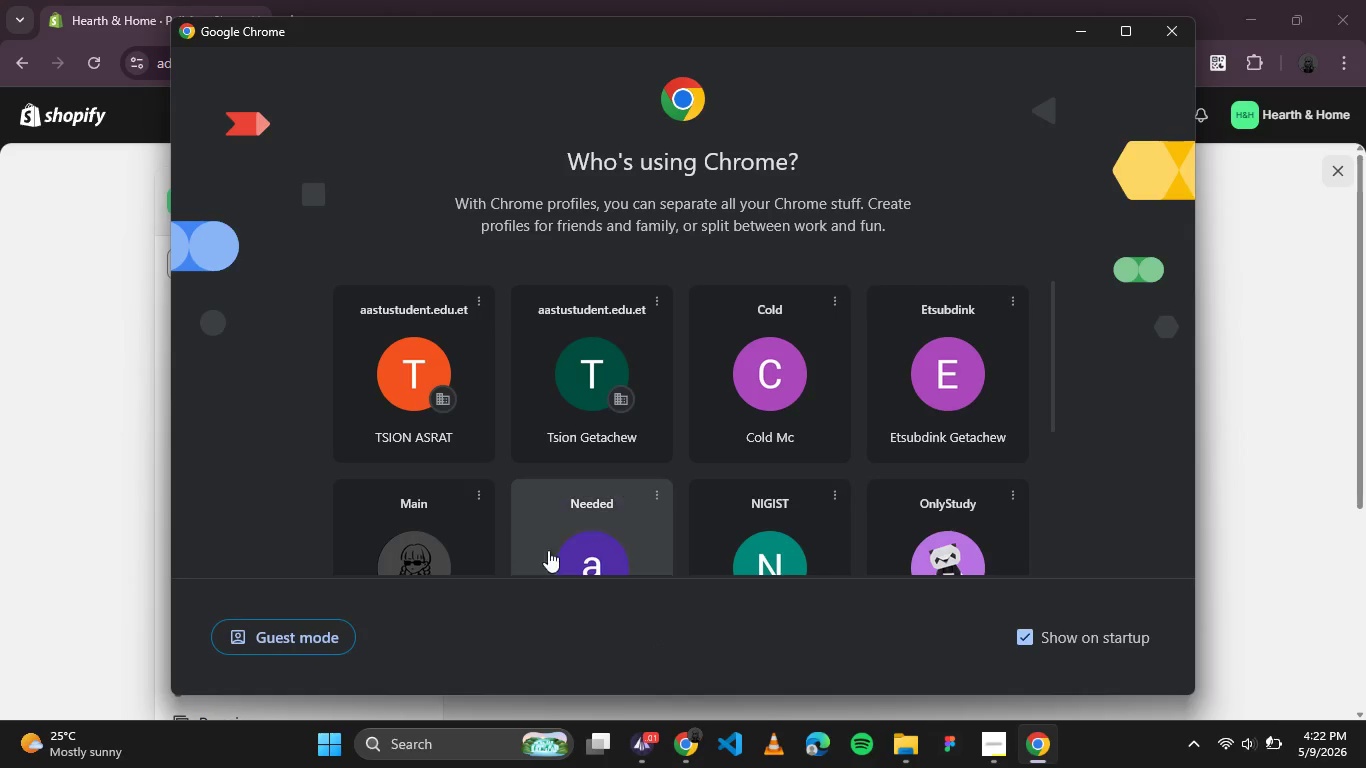 
left_click([587, 549])
 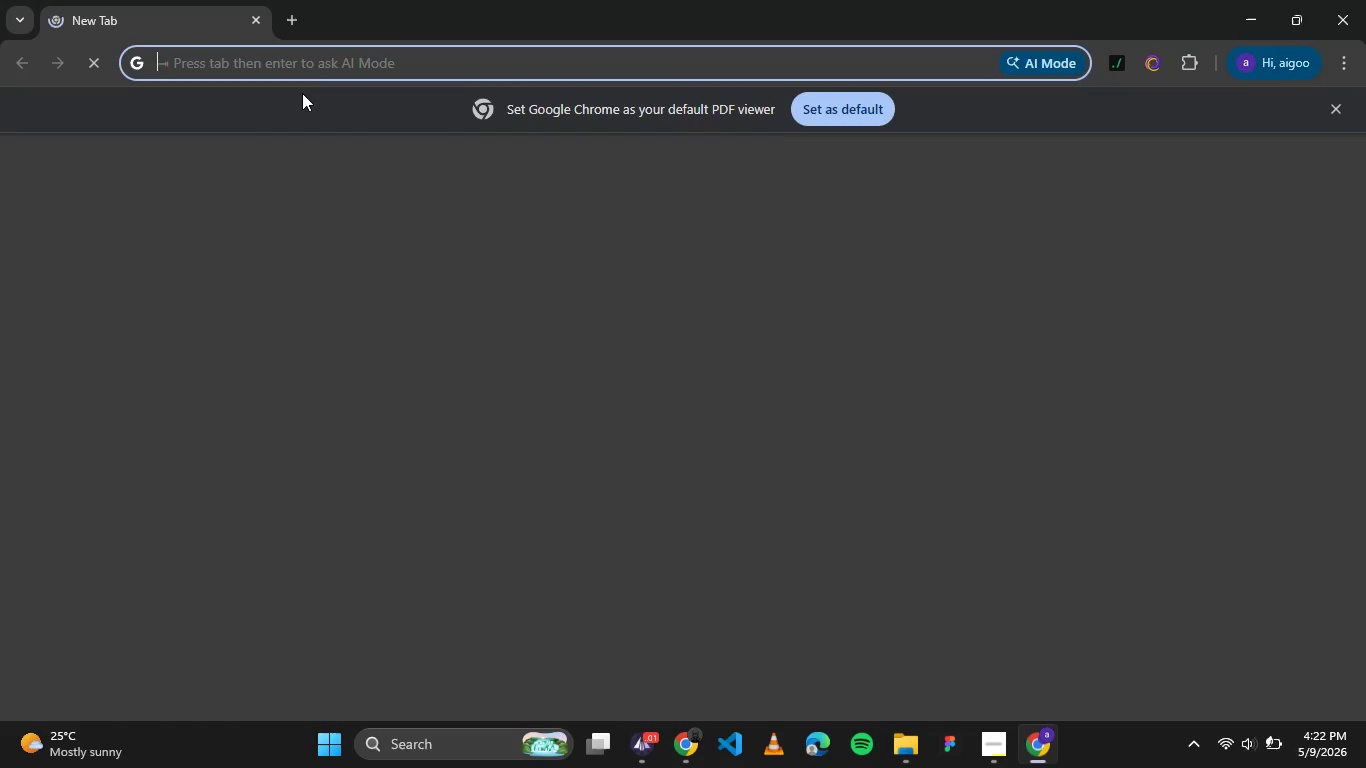 
left_click([289, 65])
 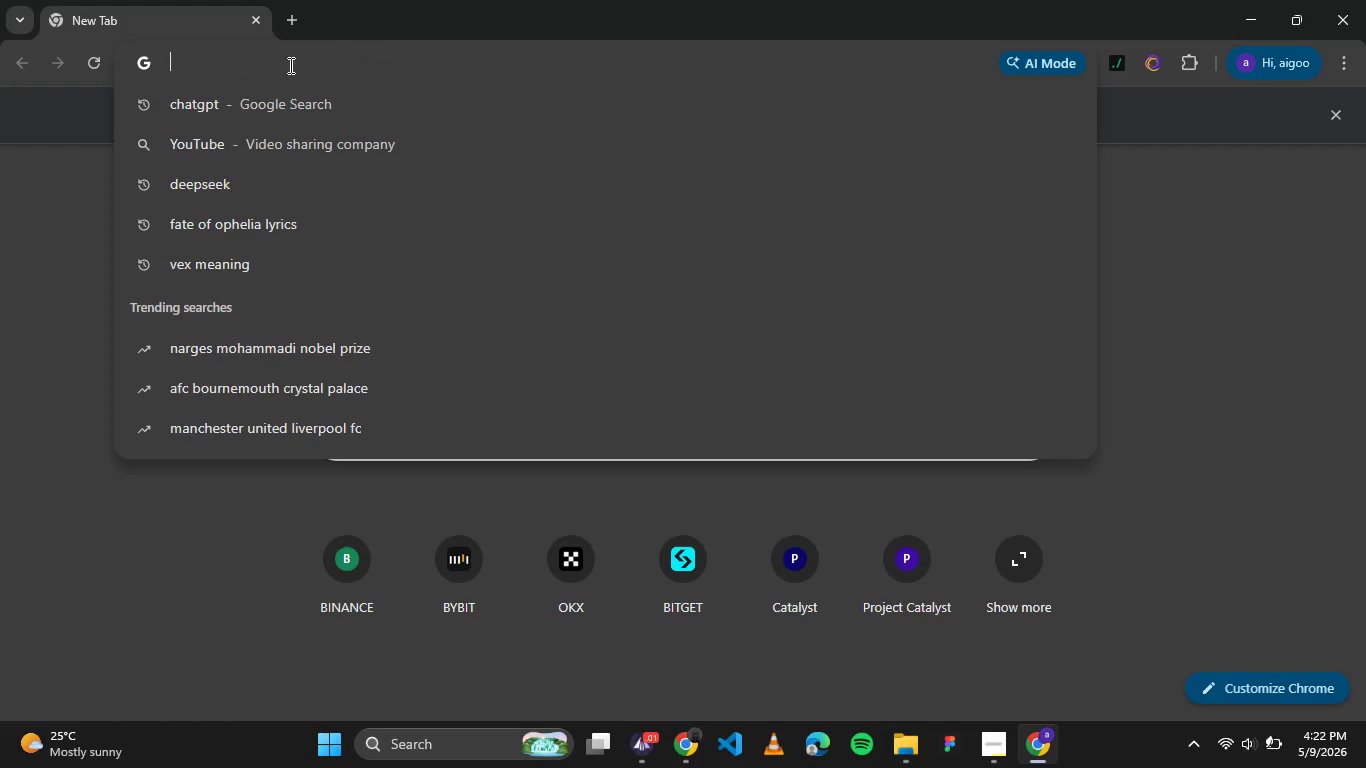 
key(Control+V)
 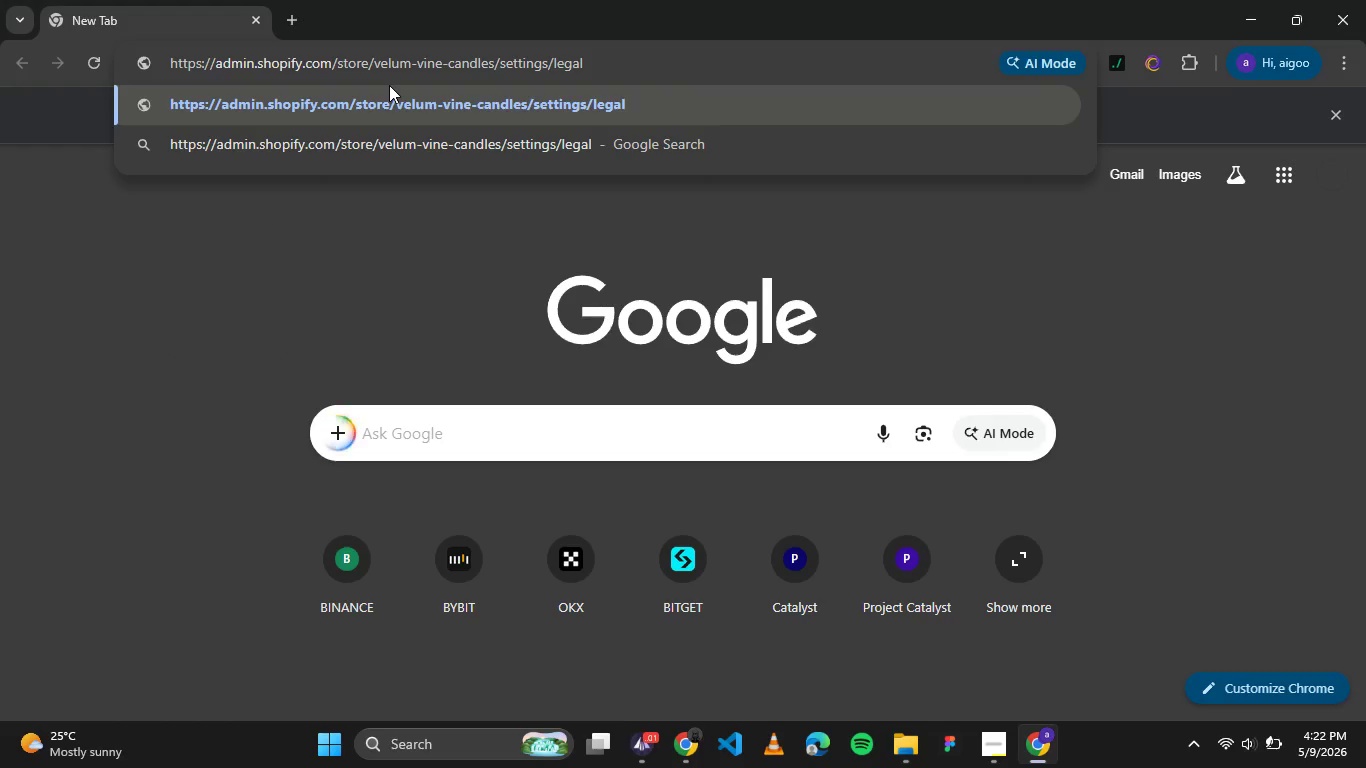 
key(Enter)
 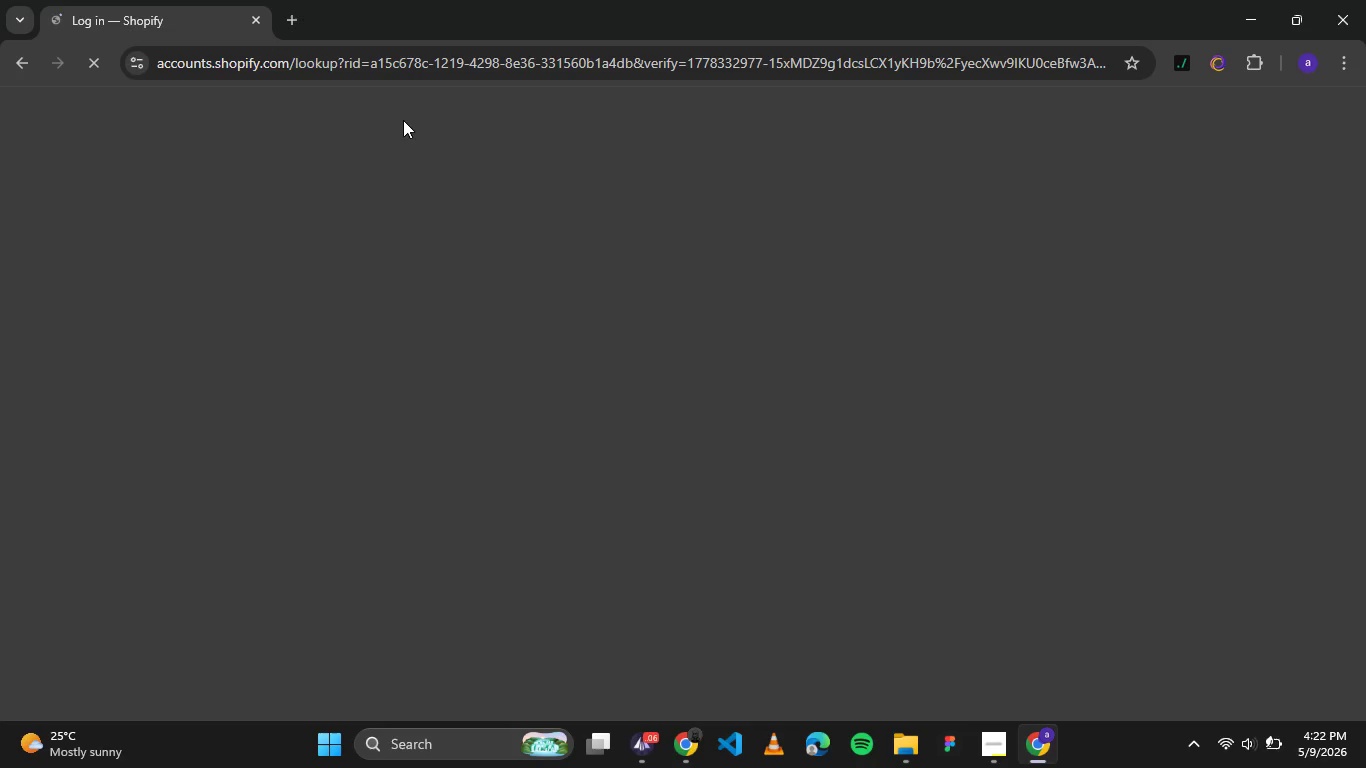 
wait(20.84)
 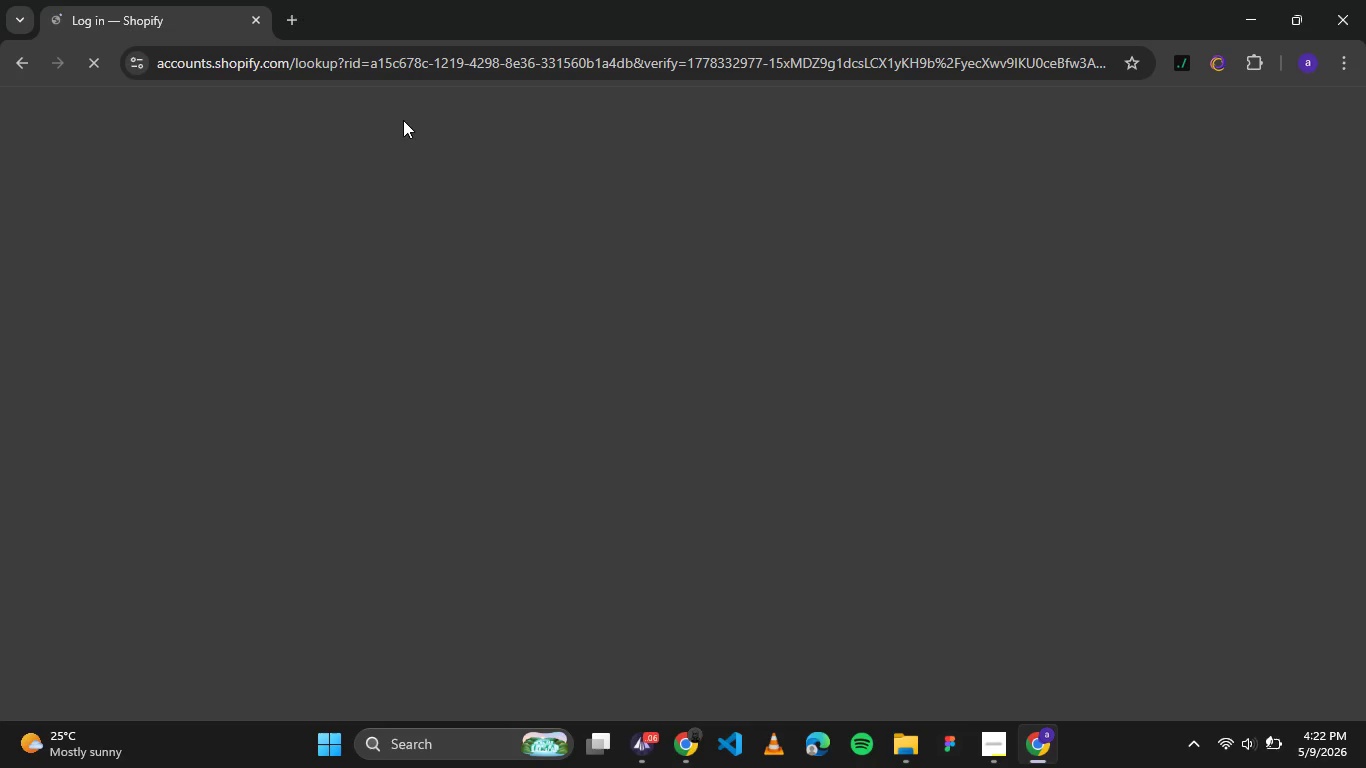 
scroll: coordinate [487, 198], scroll_direction: down, amount: 4.0
 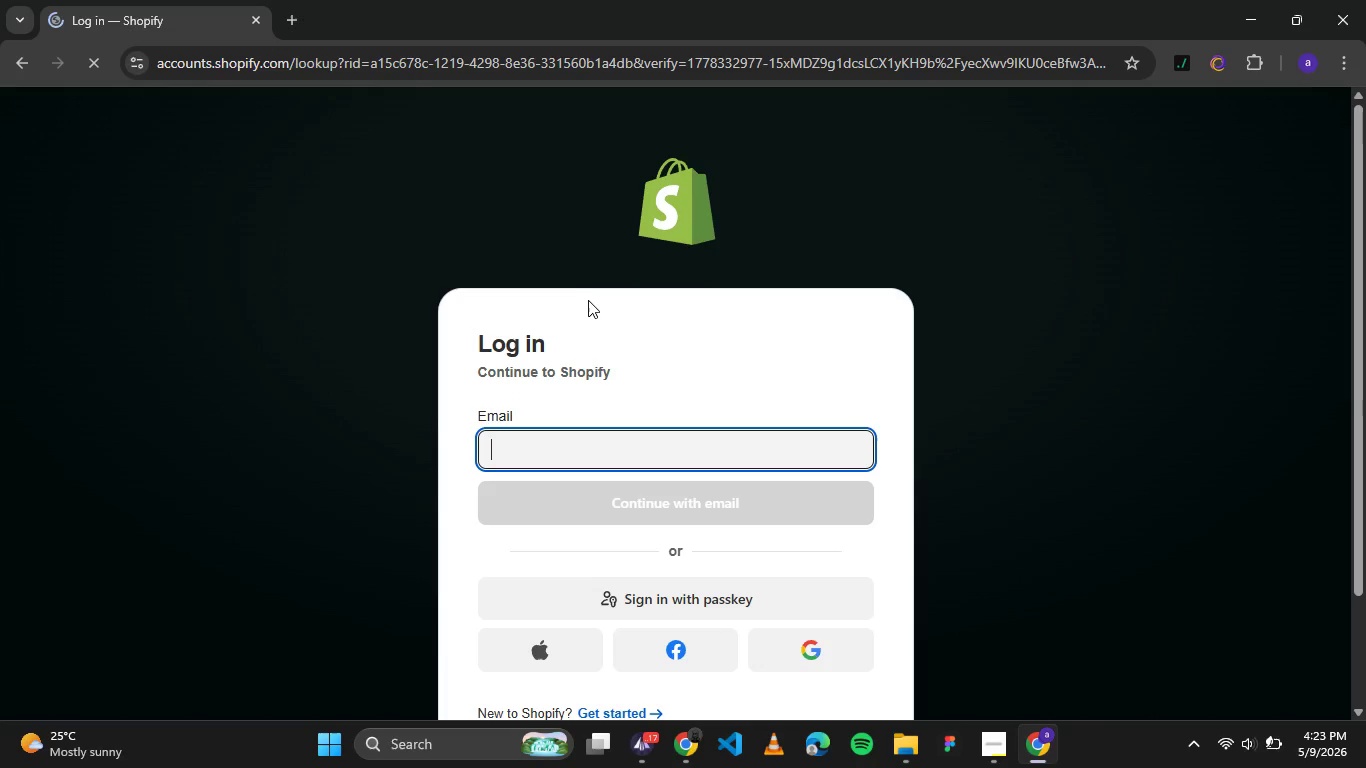 
wait(21.51)
 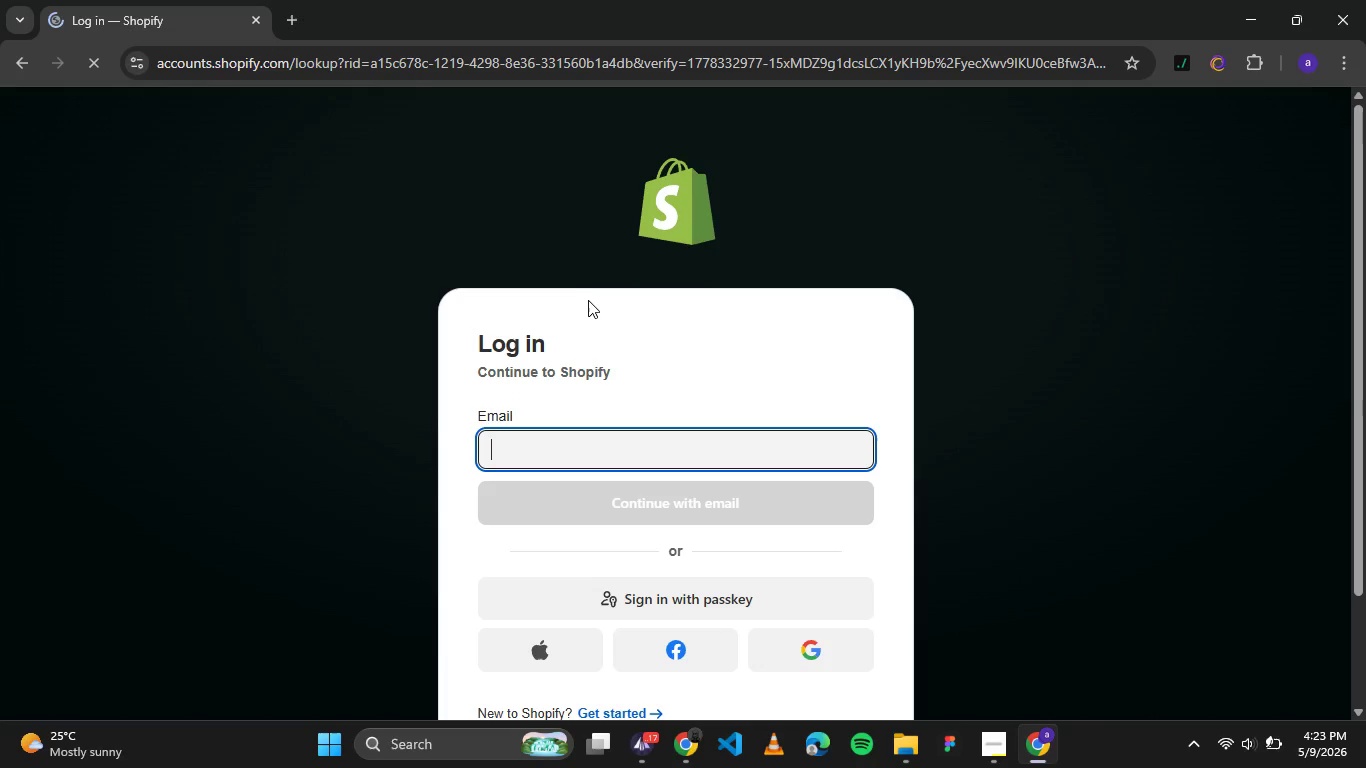 
left_click([1365, 0])
 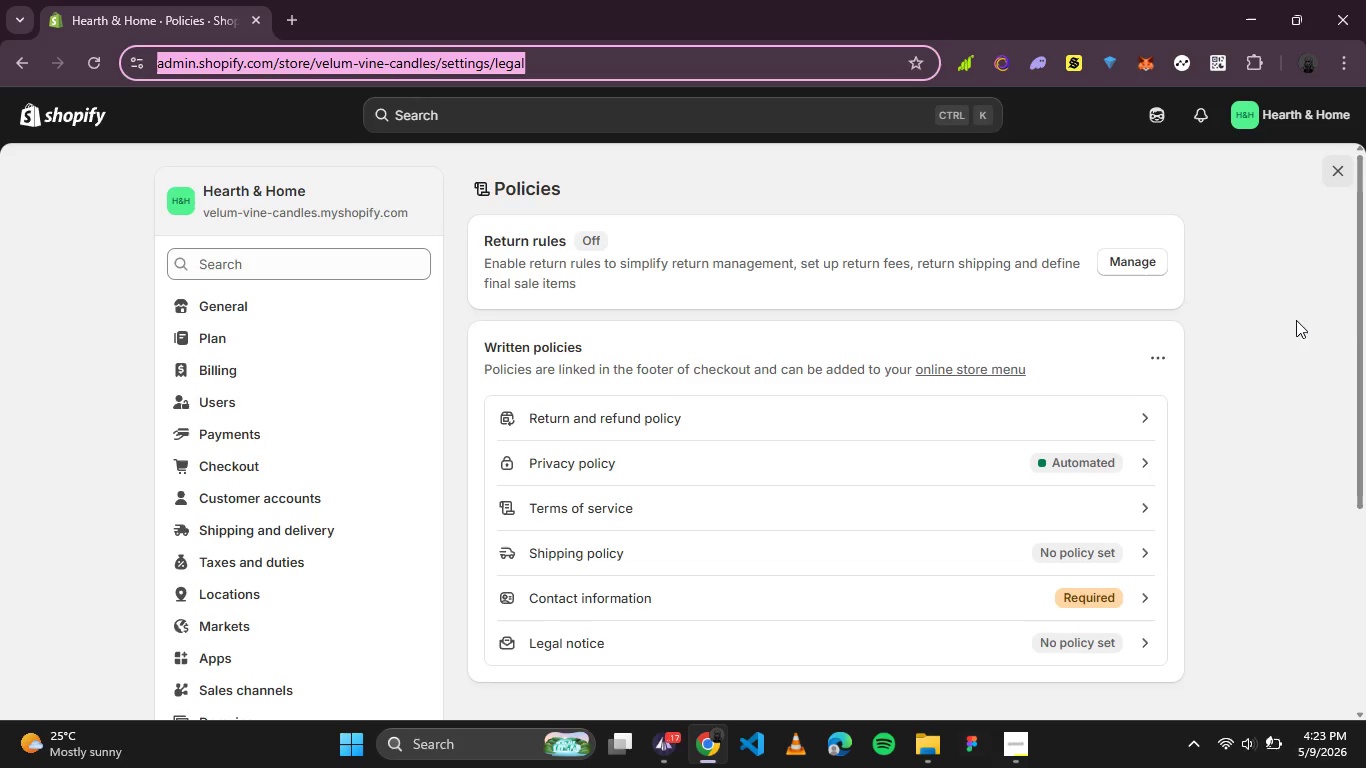 
left_click([1350, 320])
 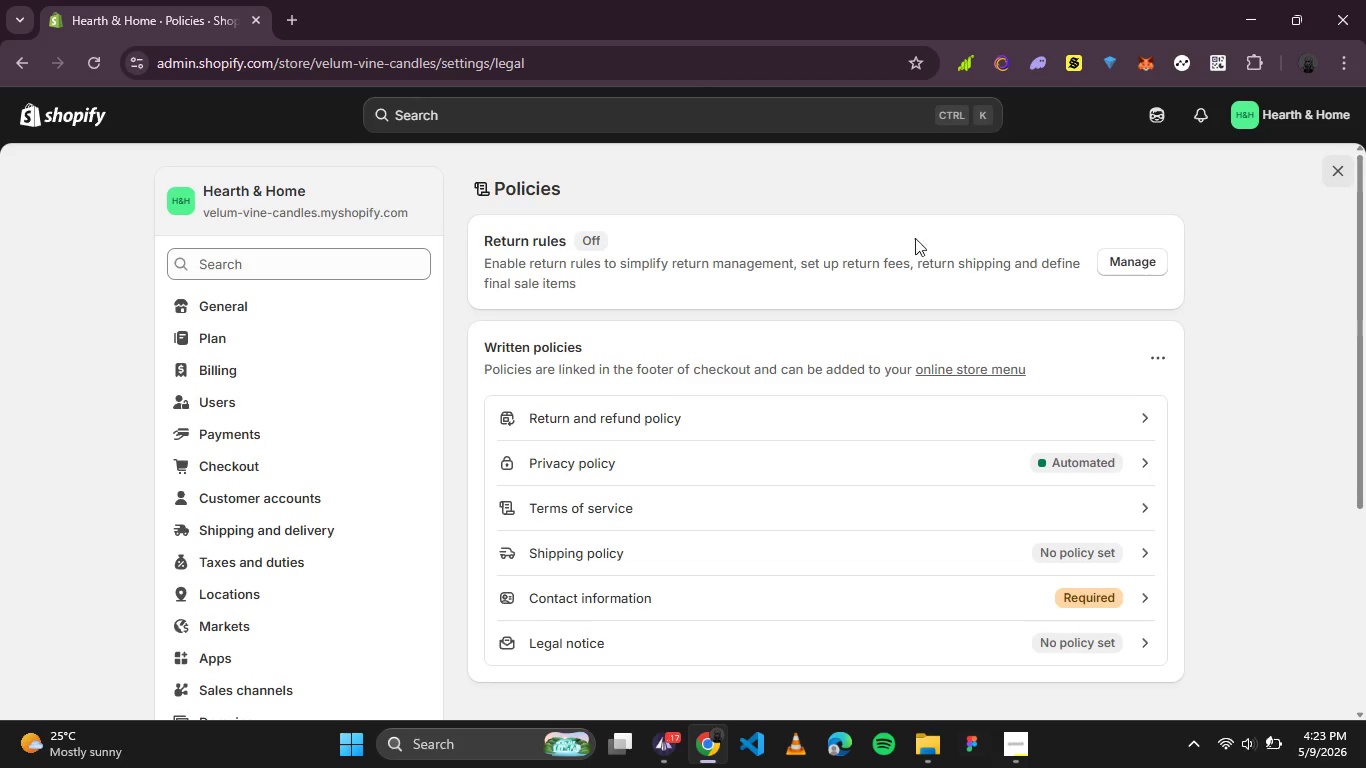 
scroll: coordinate [1015, 387], scroll_direction: down, amount: 2.0
 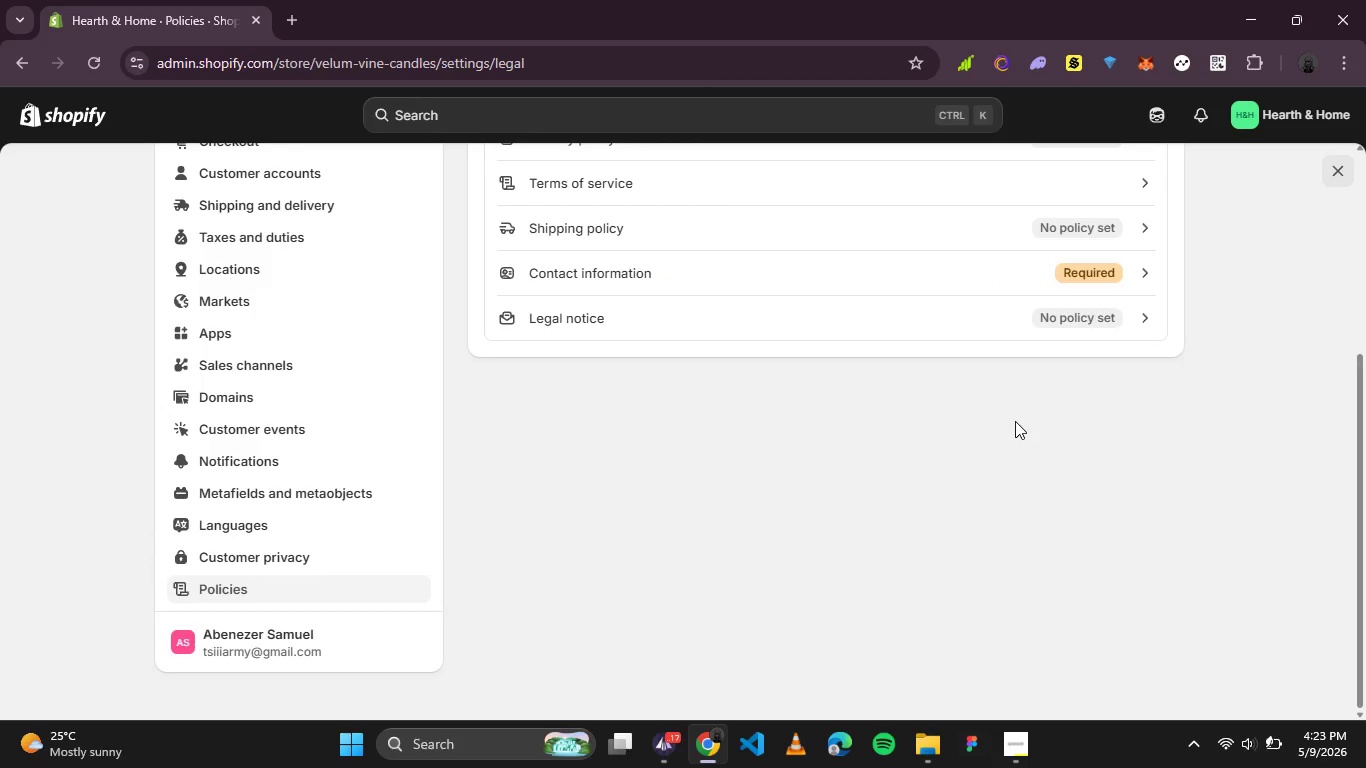 
scroll: coordinate [1015, 421], scroll_direction: up, amount: 4.0
 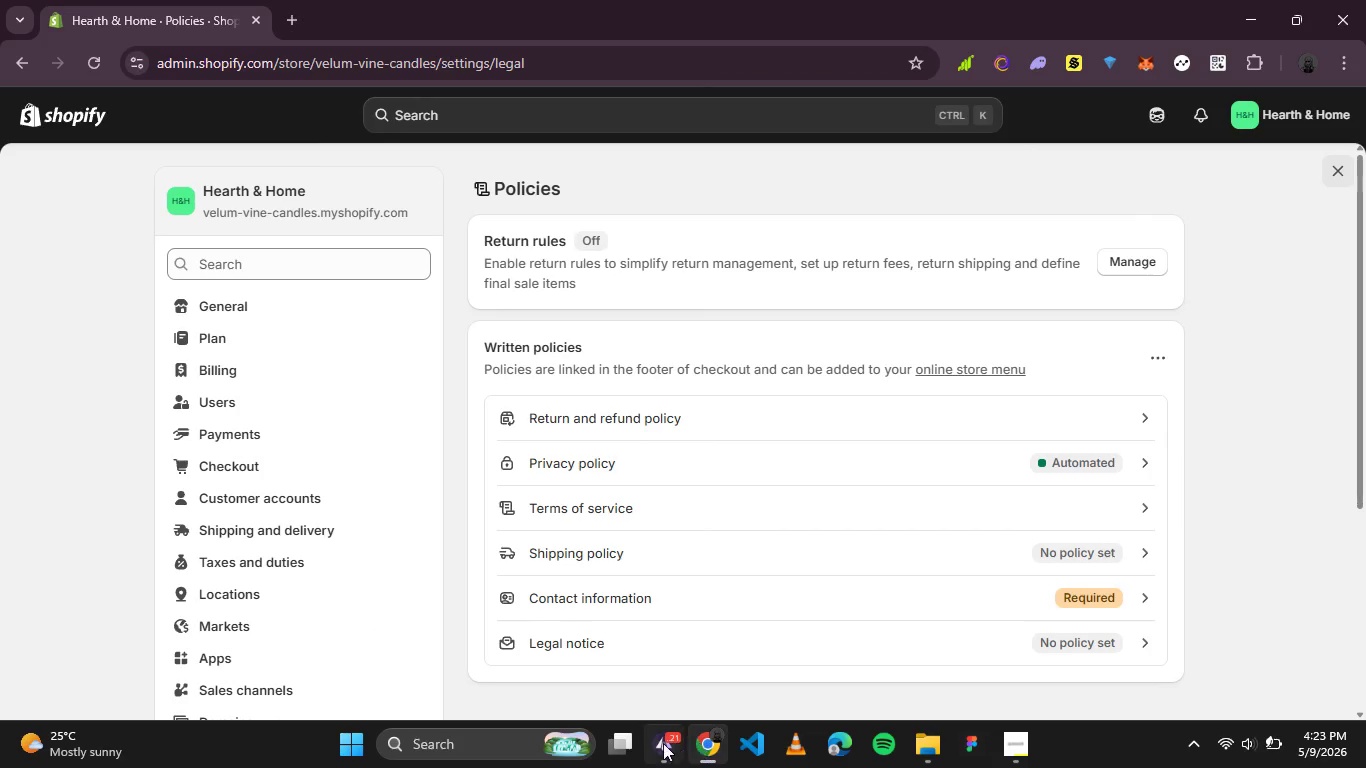 
left_click([663, 743])
 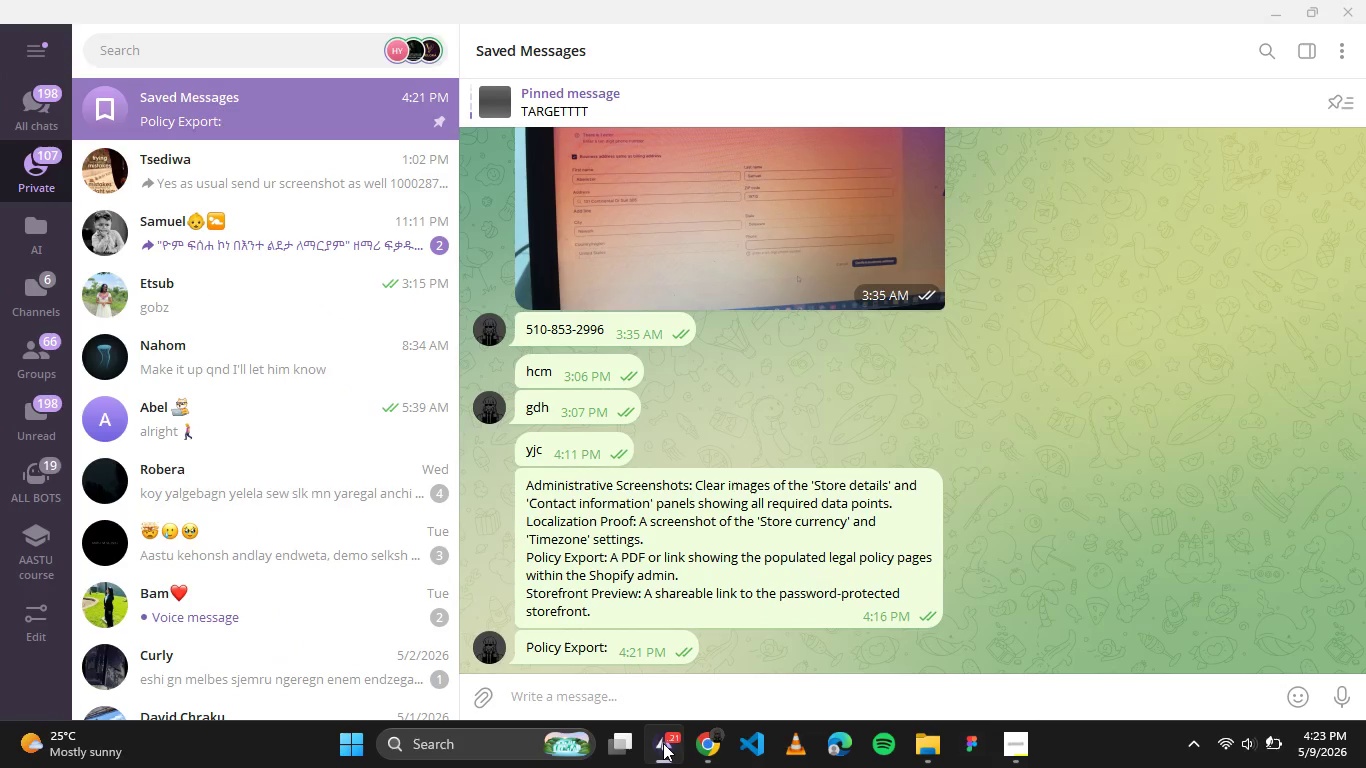 
left_click([663, 743])
 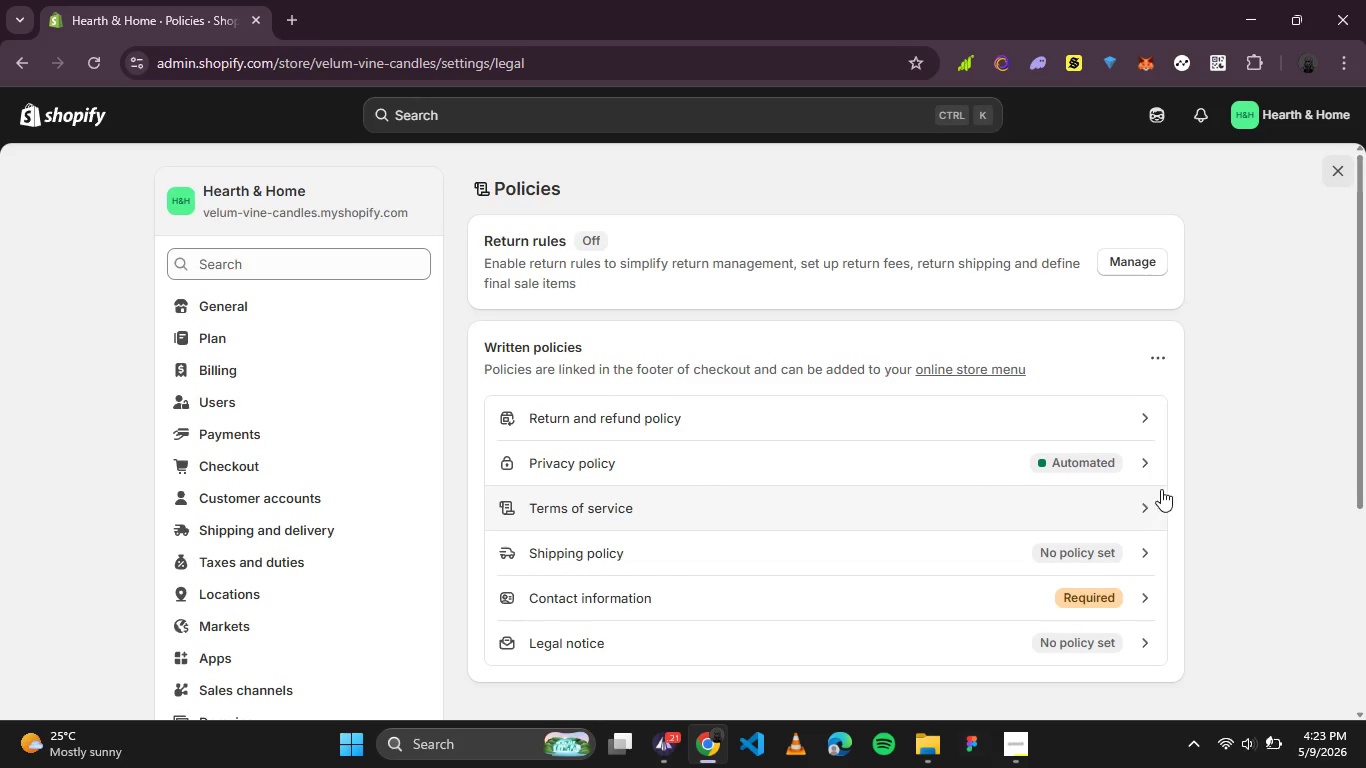 
left_click([1194, 484])
 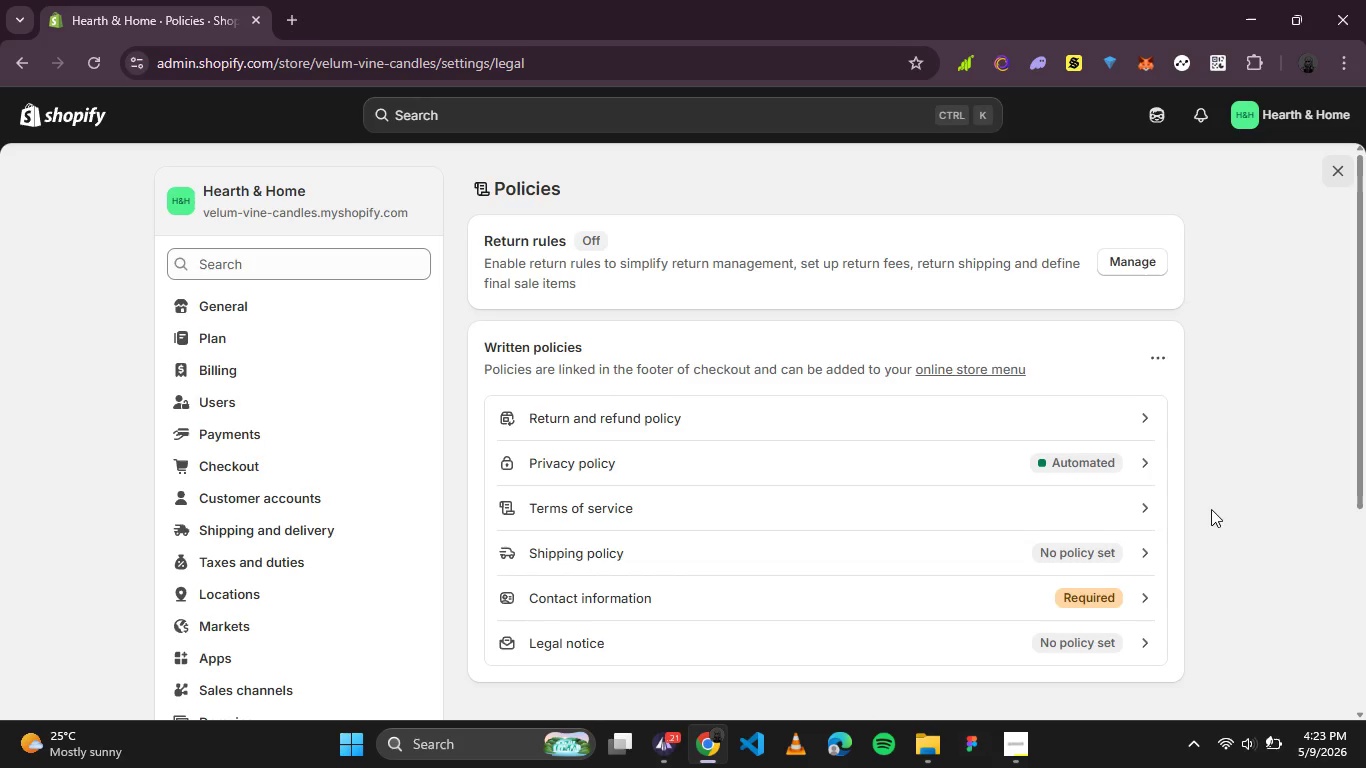 
scroll: coordinate [1212, 512], scroll_direction: down, amount: 2.0
 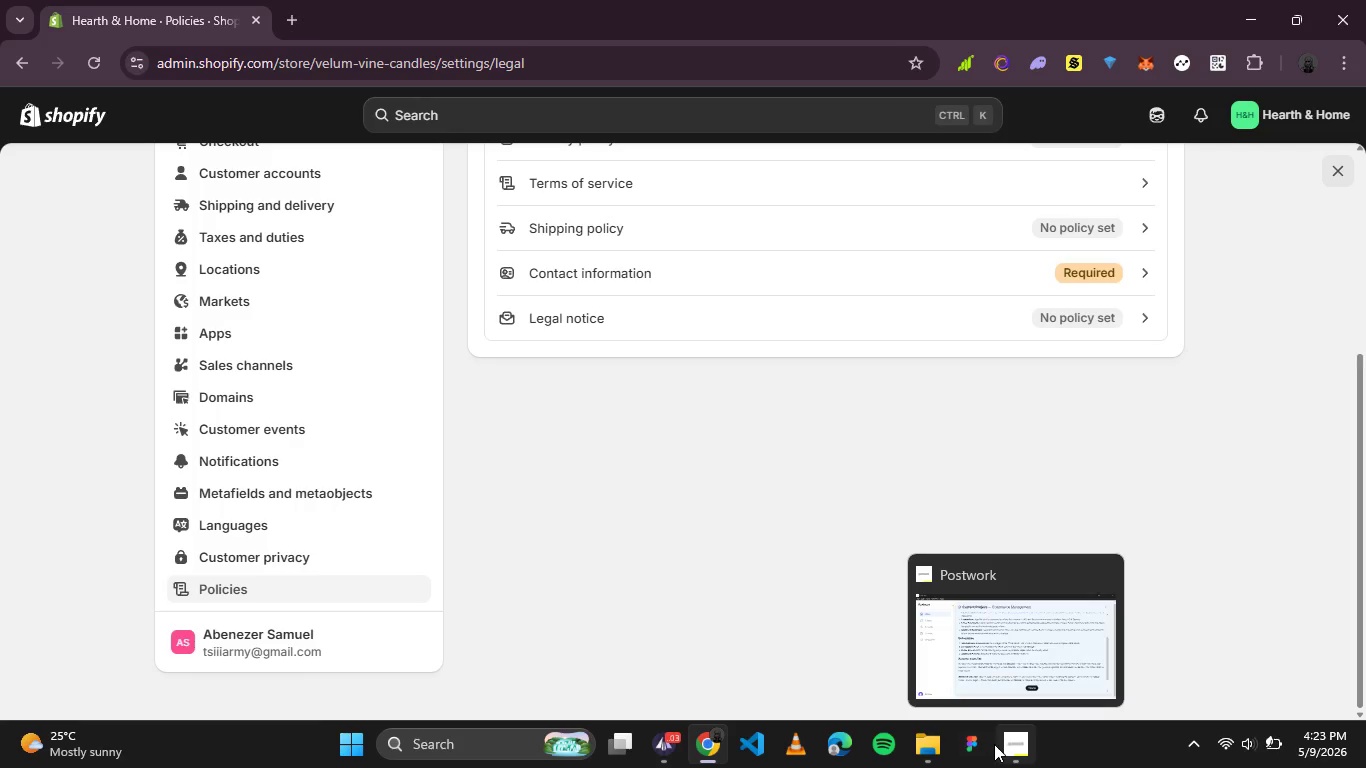 
wait(18.11)
 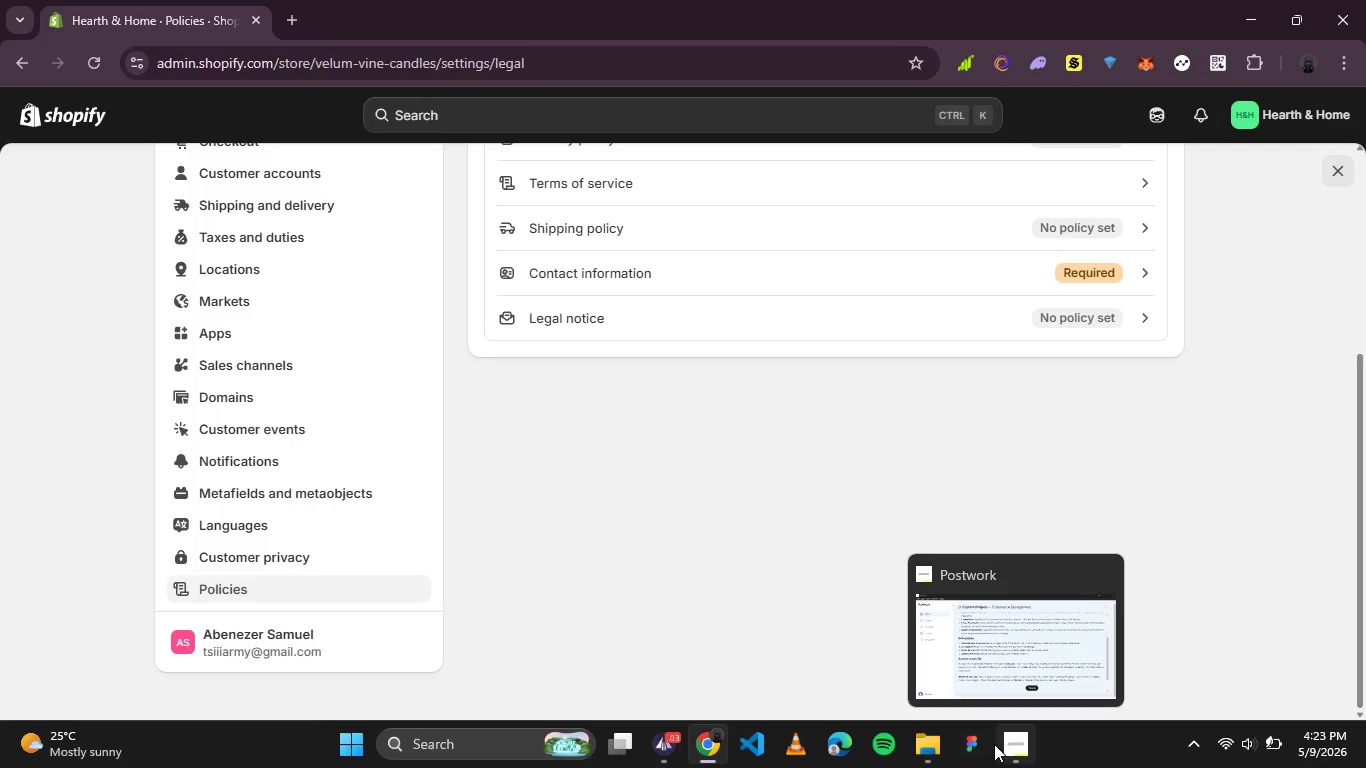 
left_click([1021, 743])